 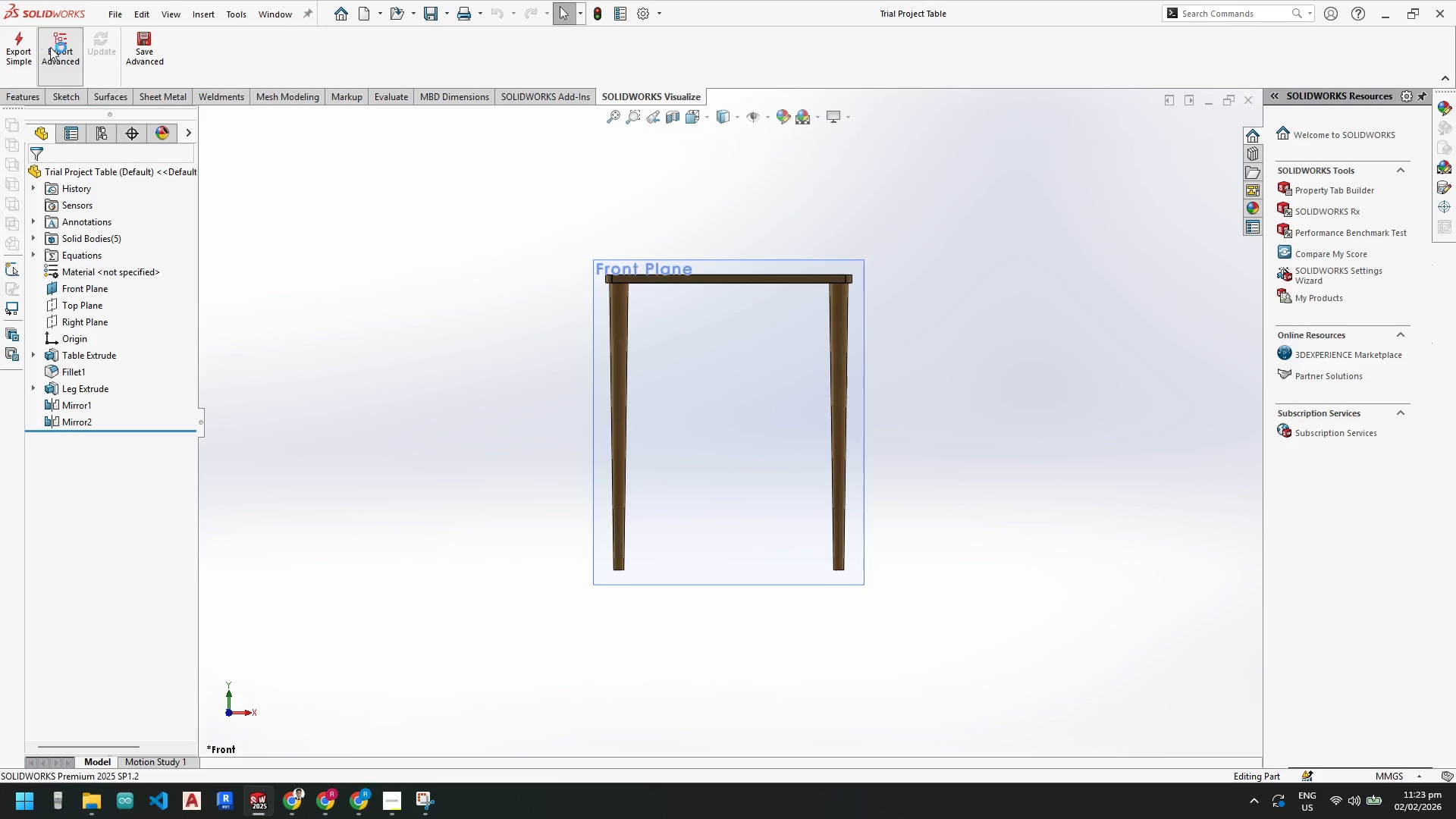 
mouse_move([58, 51])
 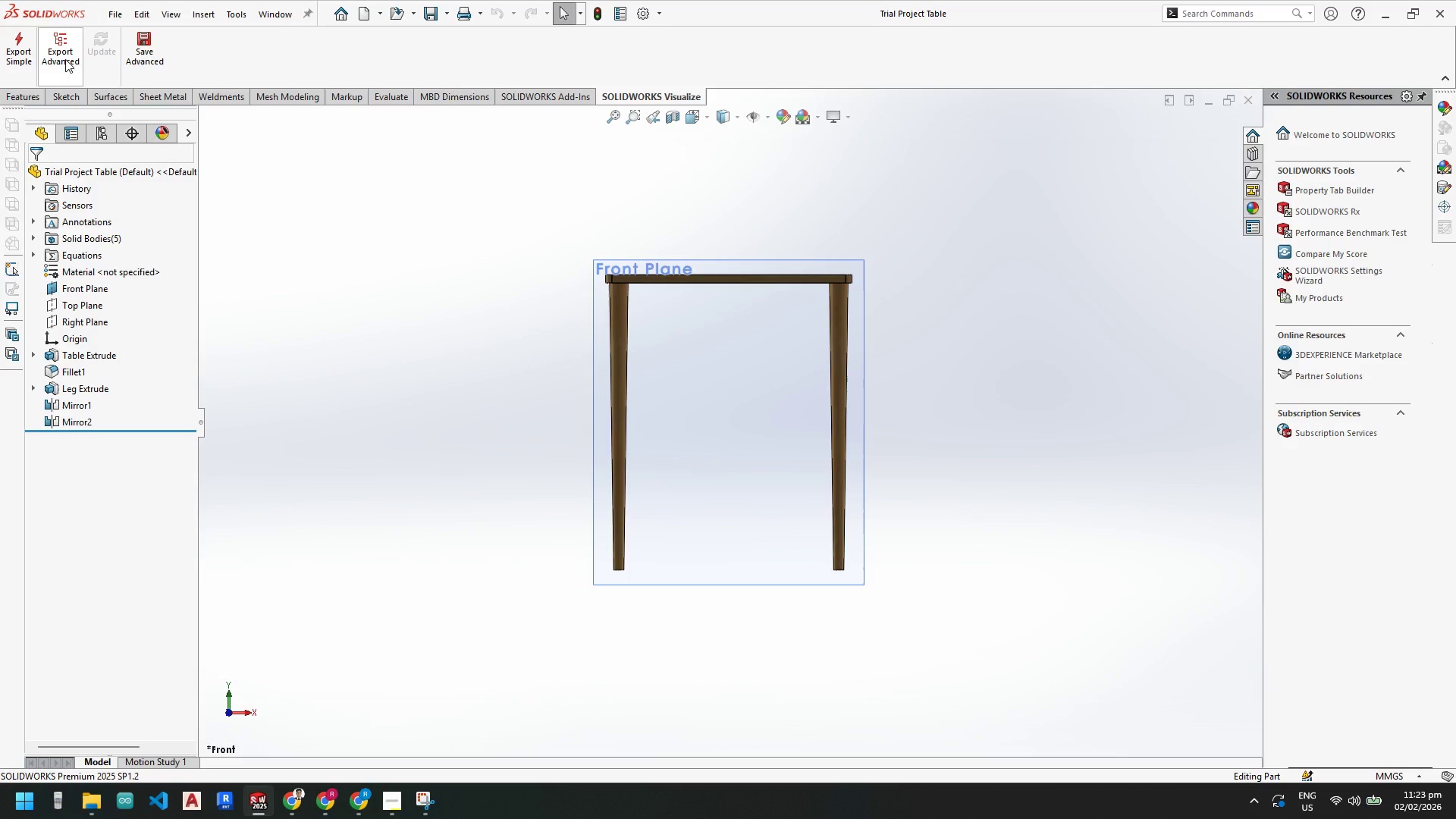 
mouse_move([67, 67])
 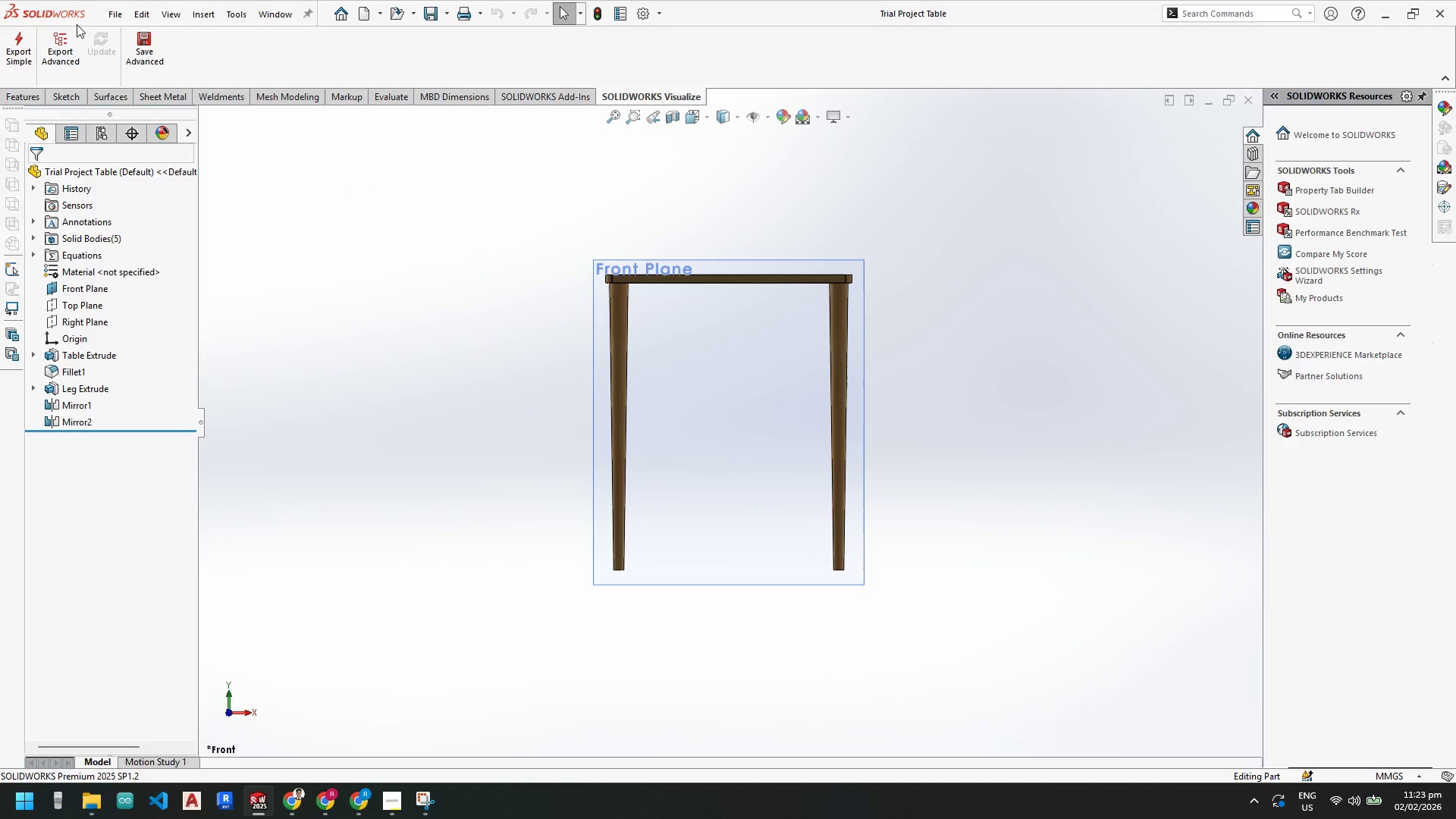 
mouse_move([89, 73])
 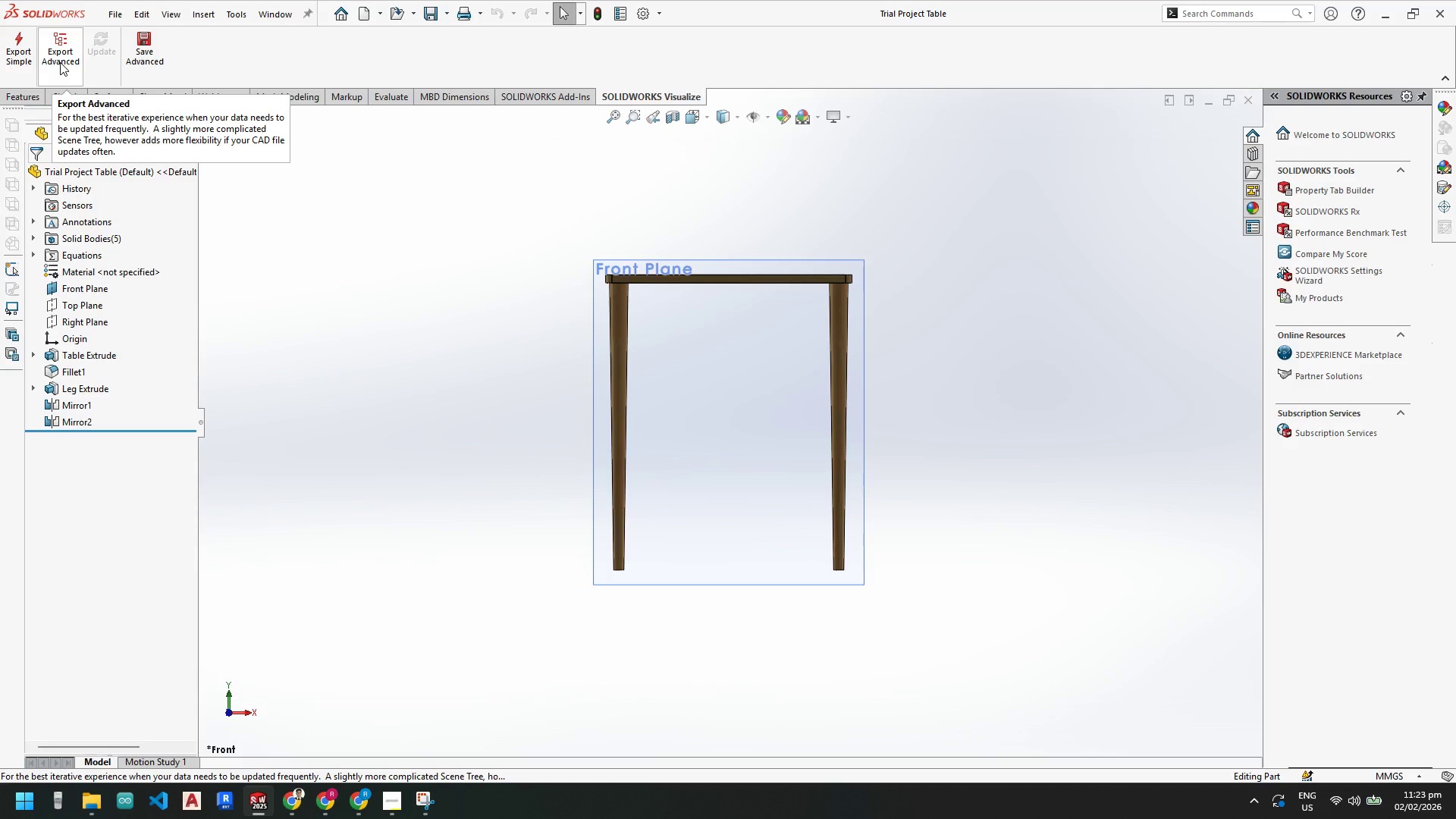 
wait(8.31)
 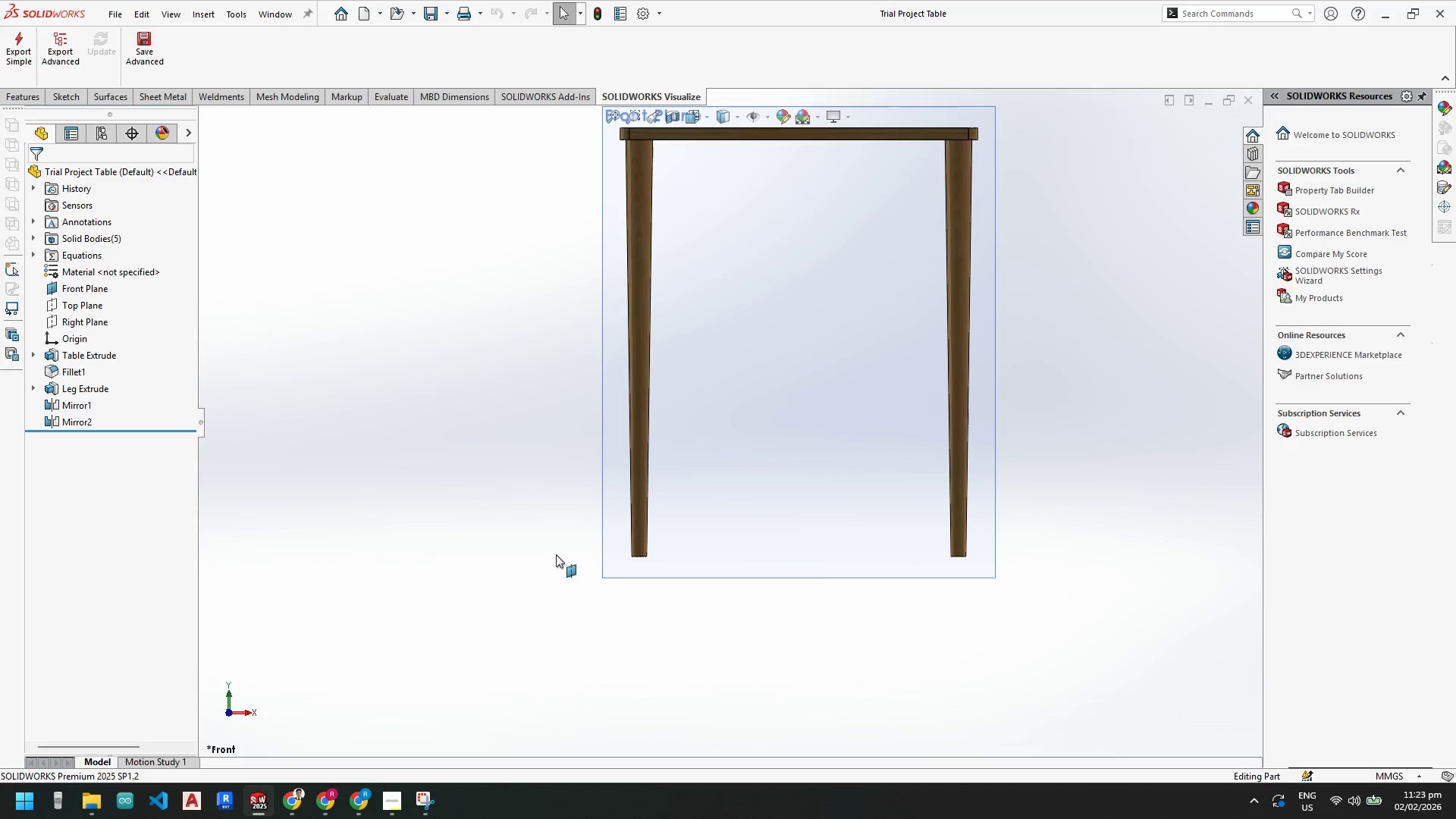 
left_click([556, 554])
 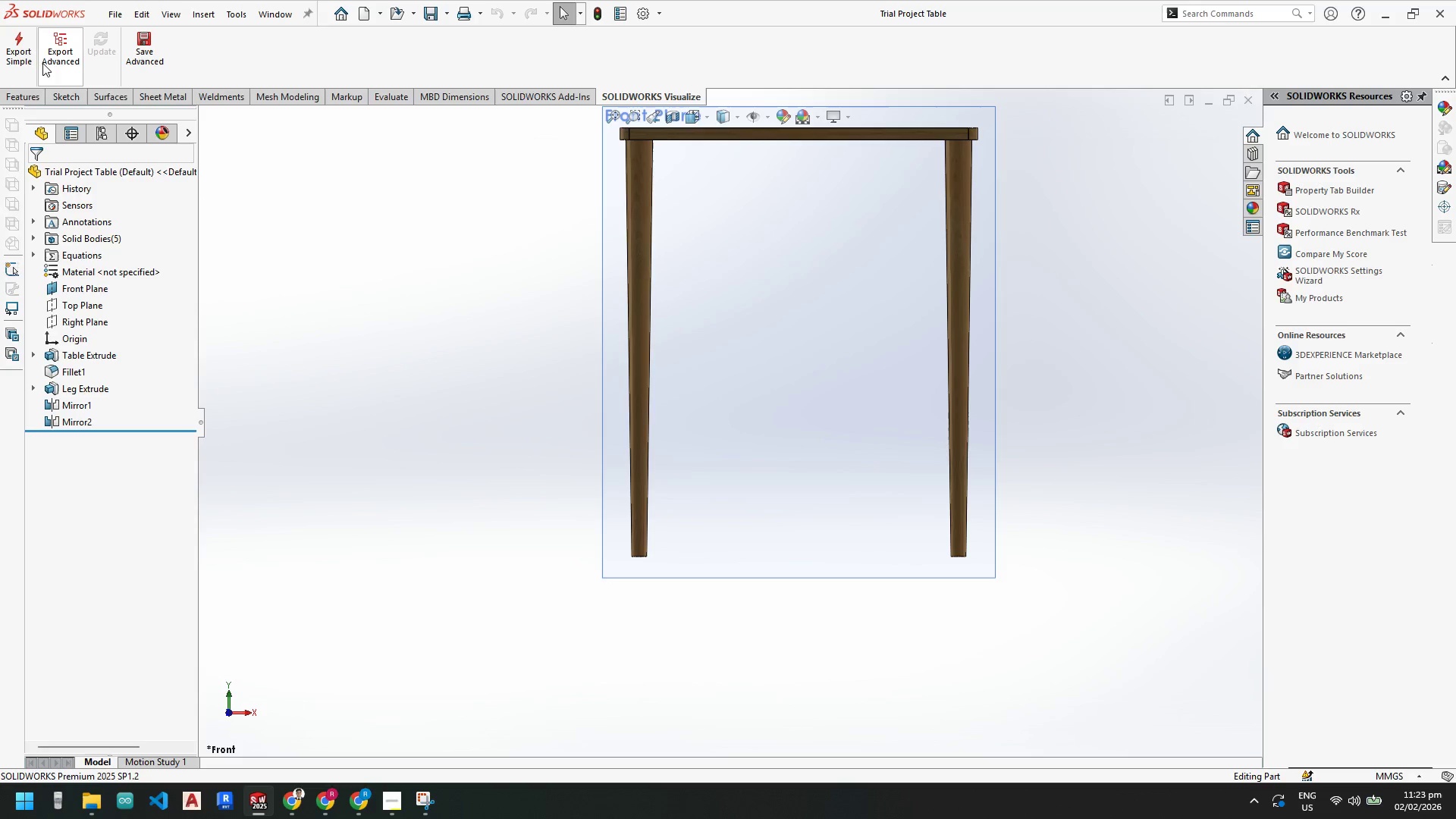 
left_click([21, 49])
 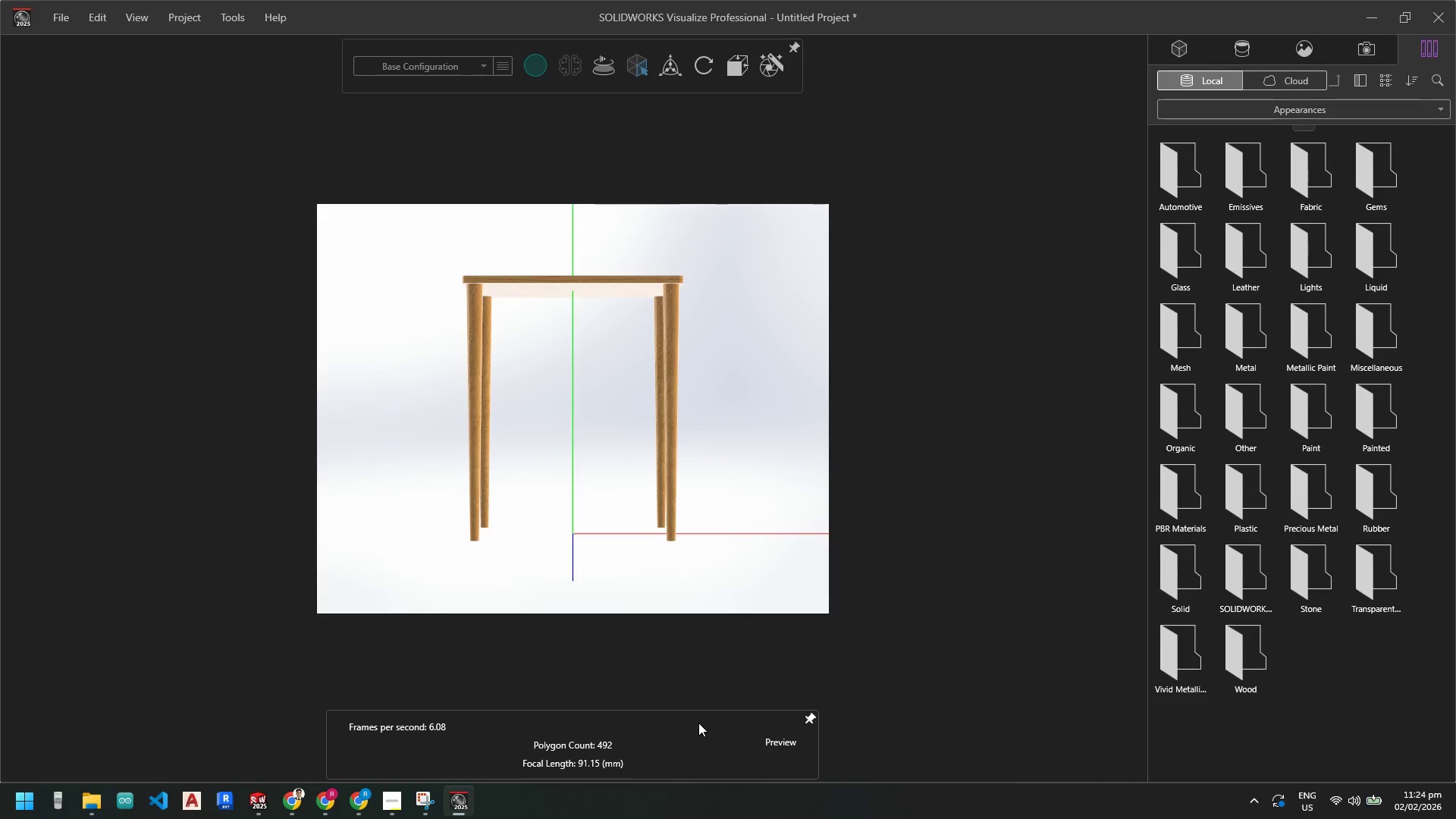 
scroll: coordinate [600, 567], scroll_direction: down, amount: 2.0
 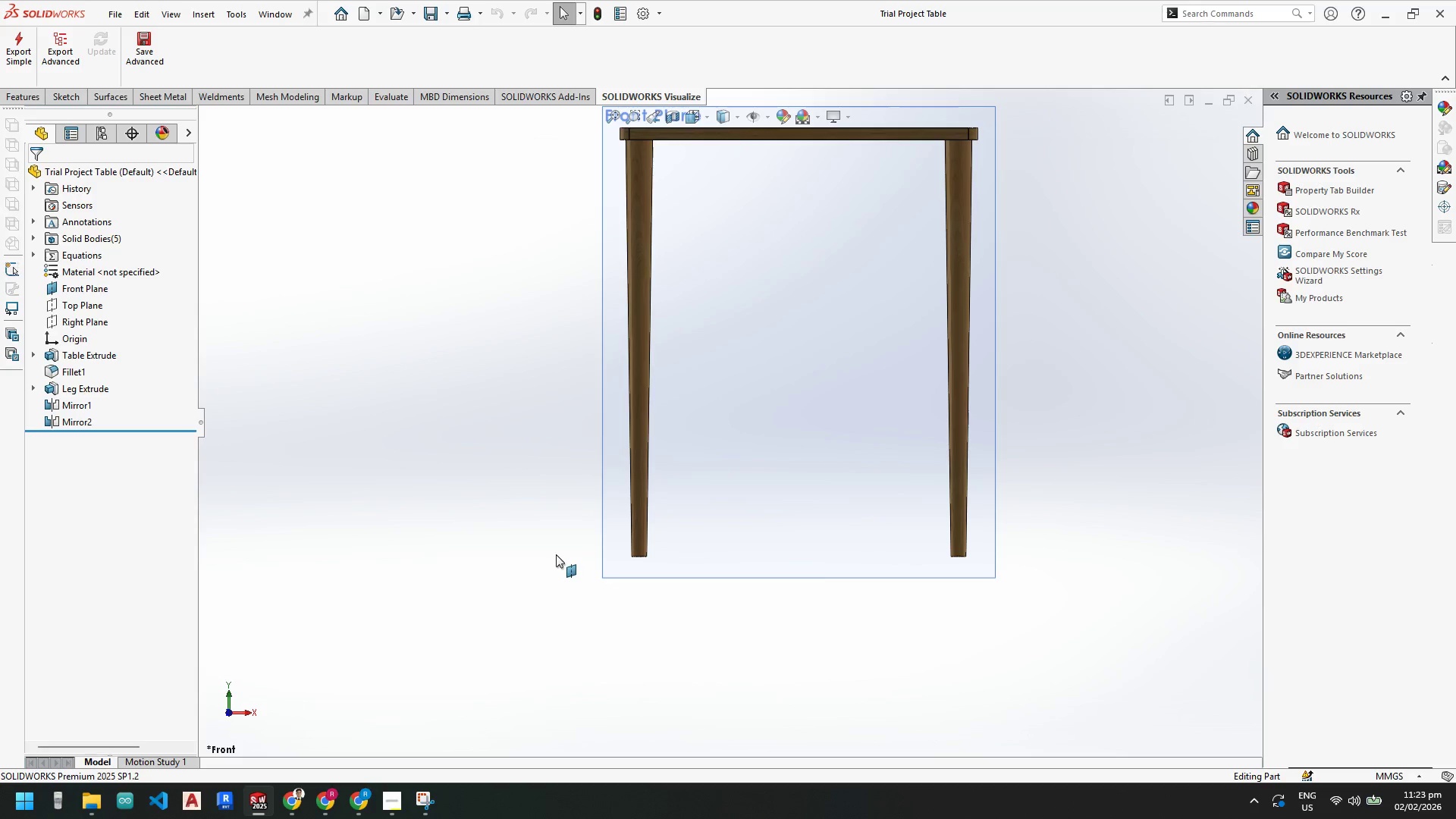 
wait(26.55)
 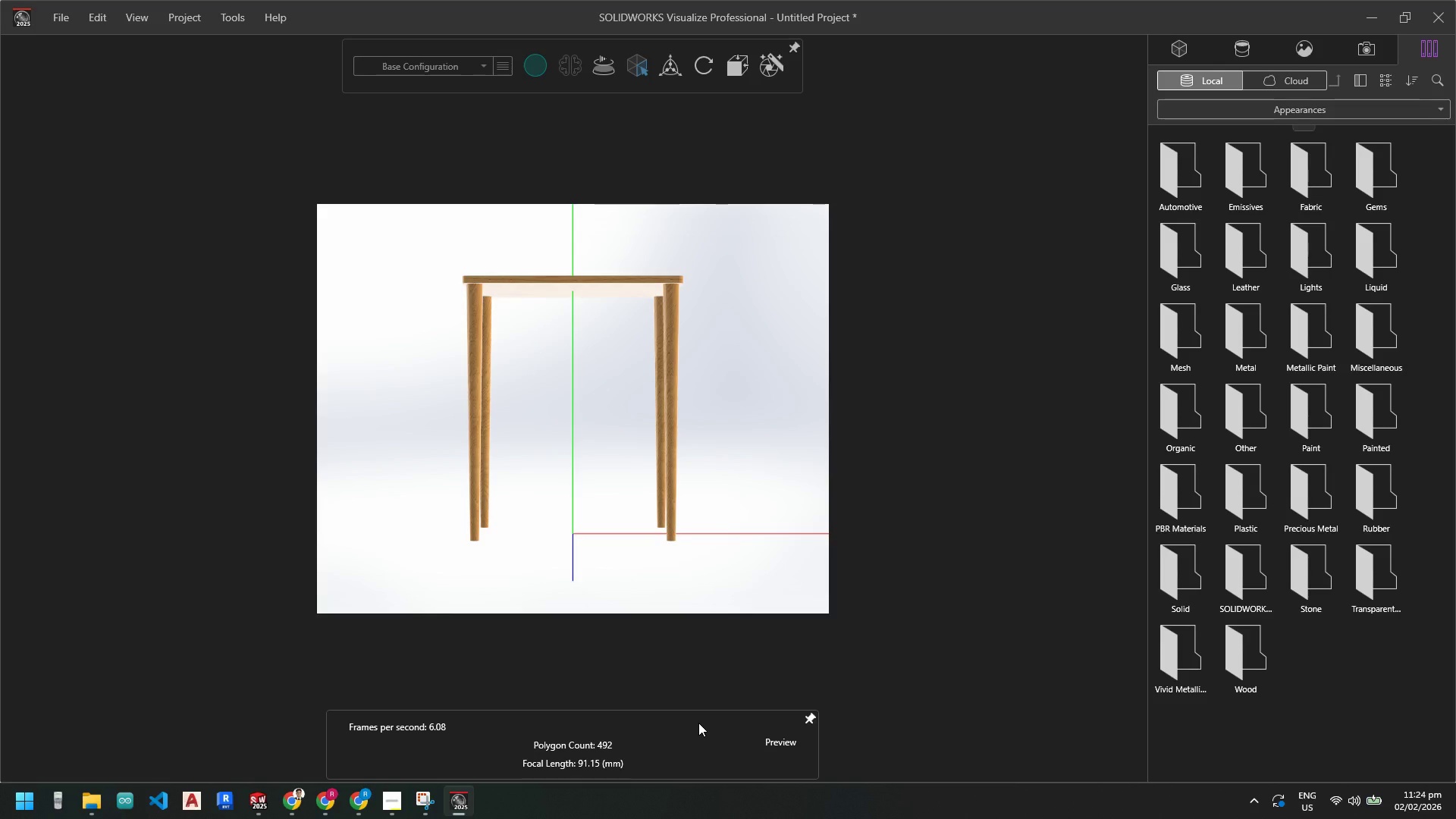 
left_click([1366, 49])
 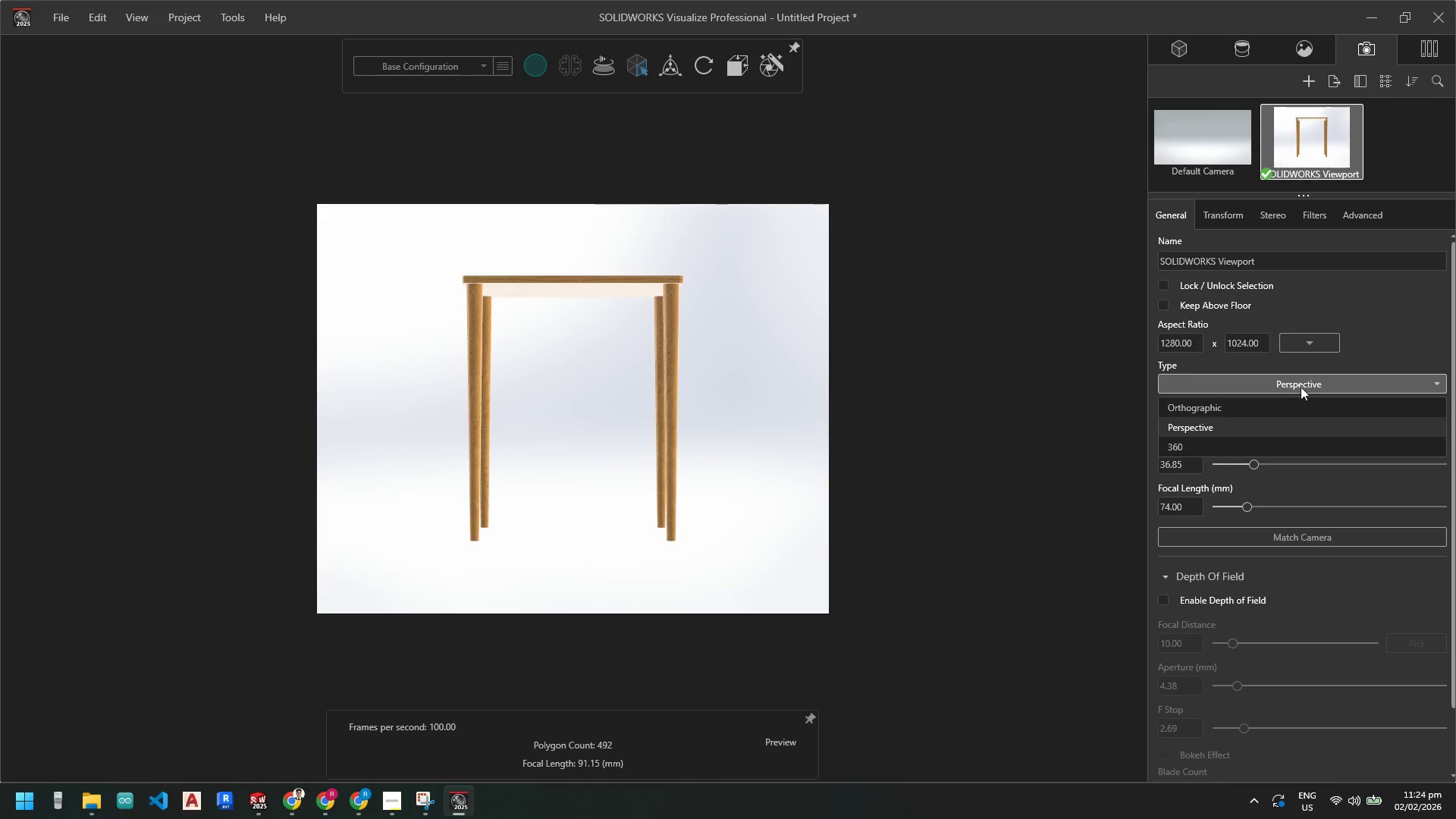 
left_click([1210, 410])
 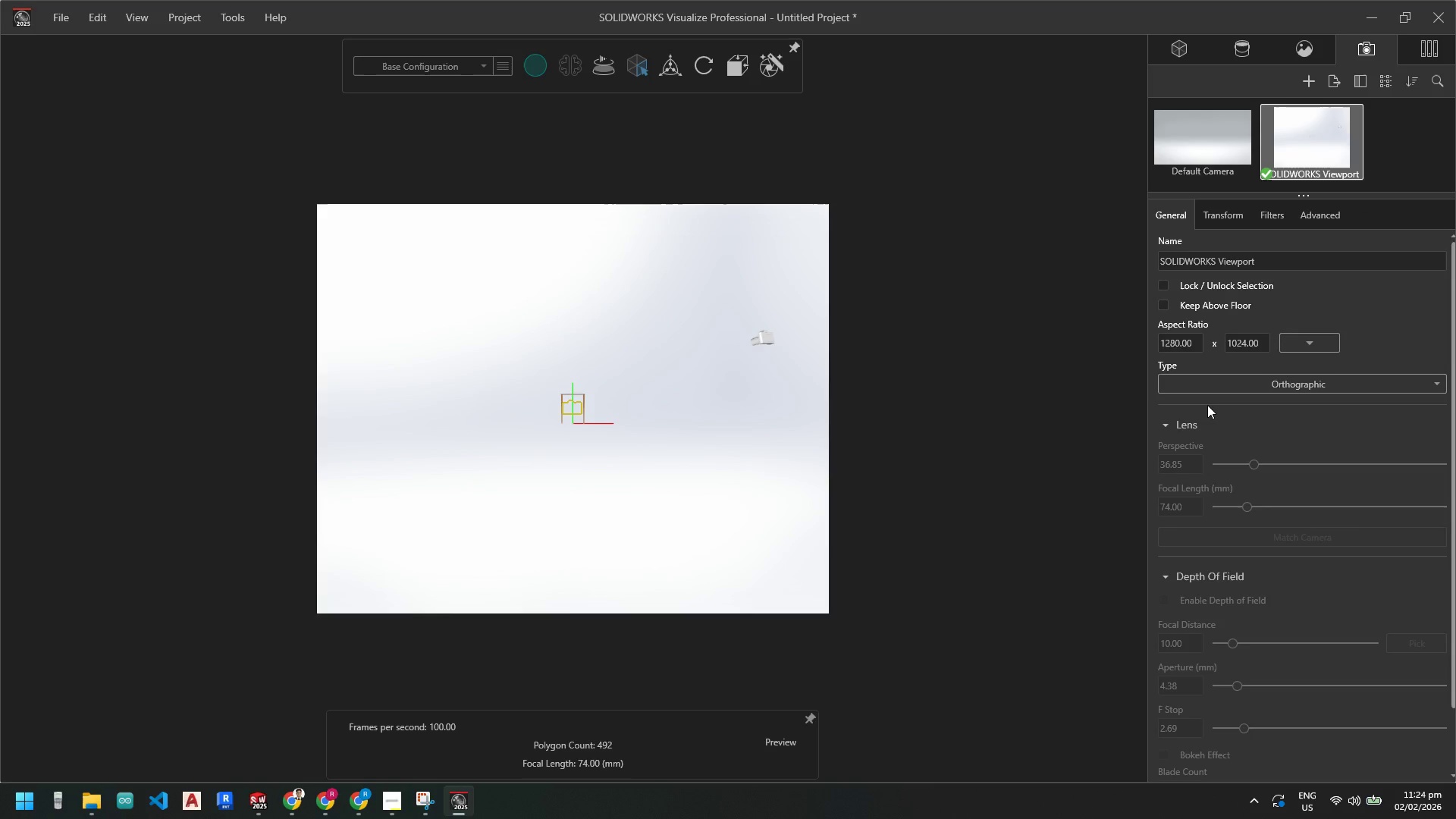 
scroll: coordinate [585, 405], scroll_direction: none, amount: 0.0
 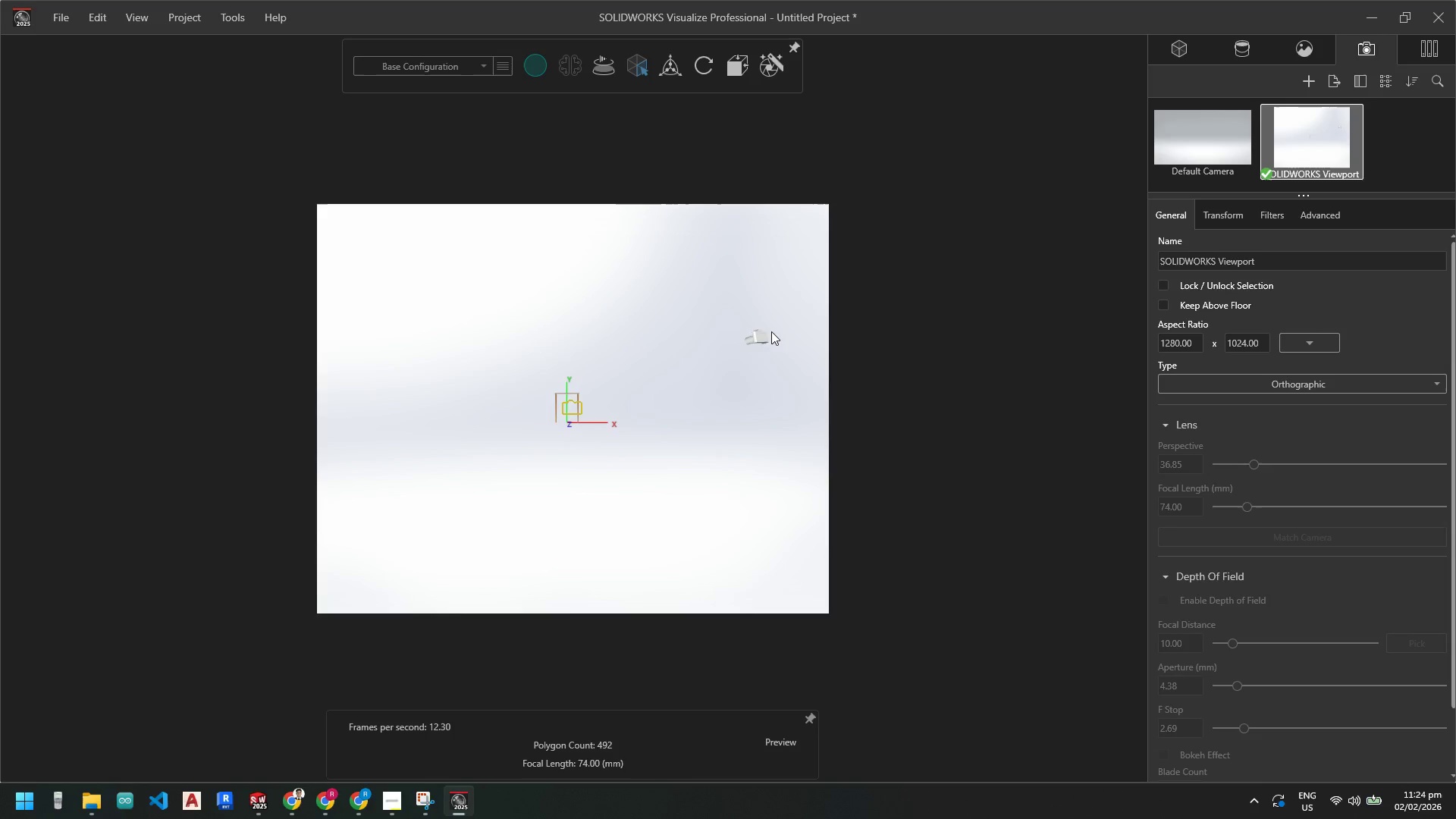 
scroll: coordinate [410, 447], scroll_direction: down, amount: 10.0
 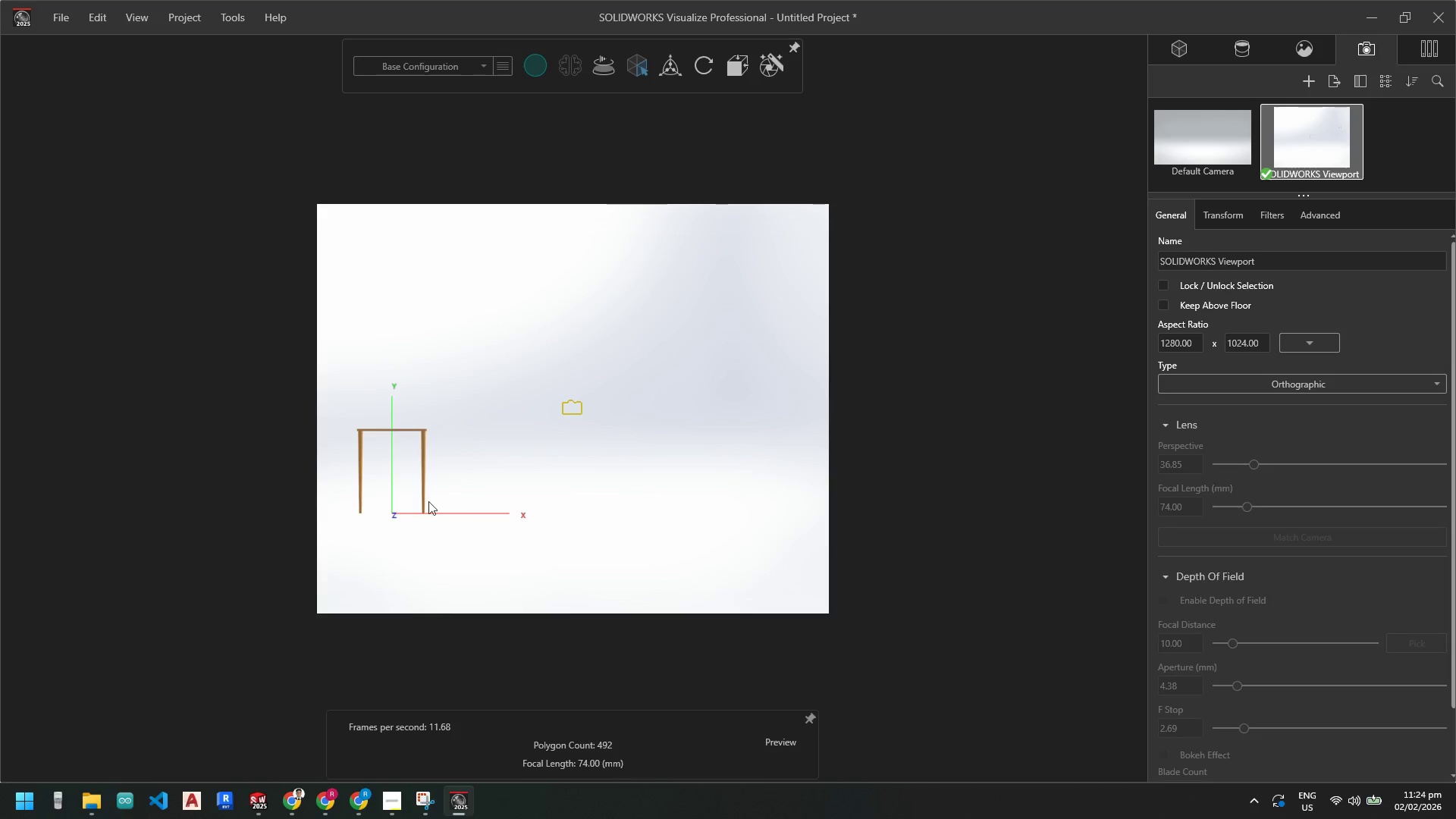 
left_click_drag(start_coordinate=[599, 435], to_coordinate=[604, 434])
 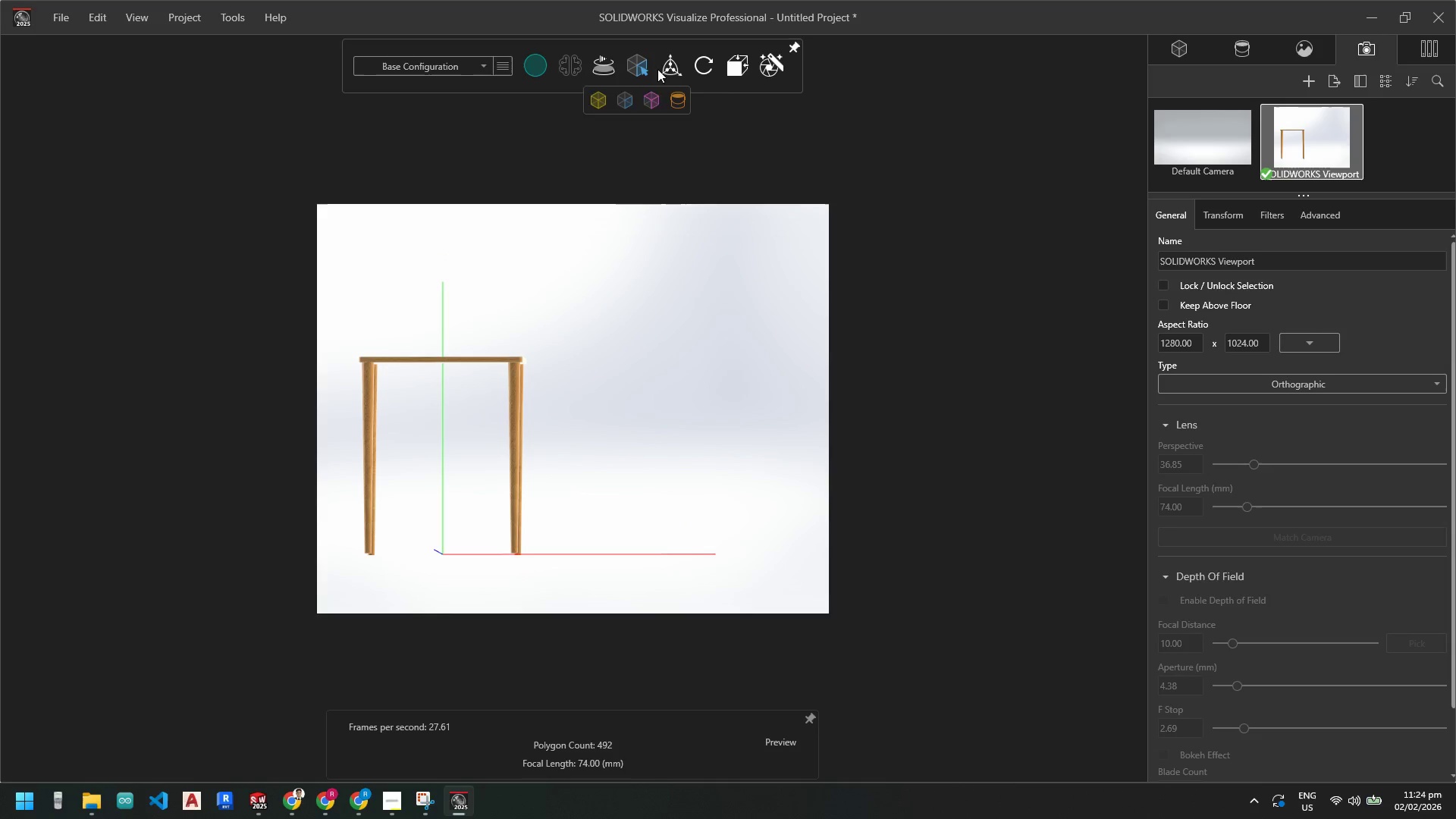 
scroll: coordinate [518, 442], scroll_direction: down, amount: 8.0
 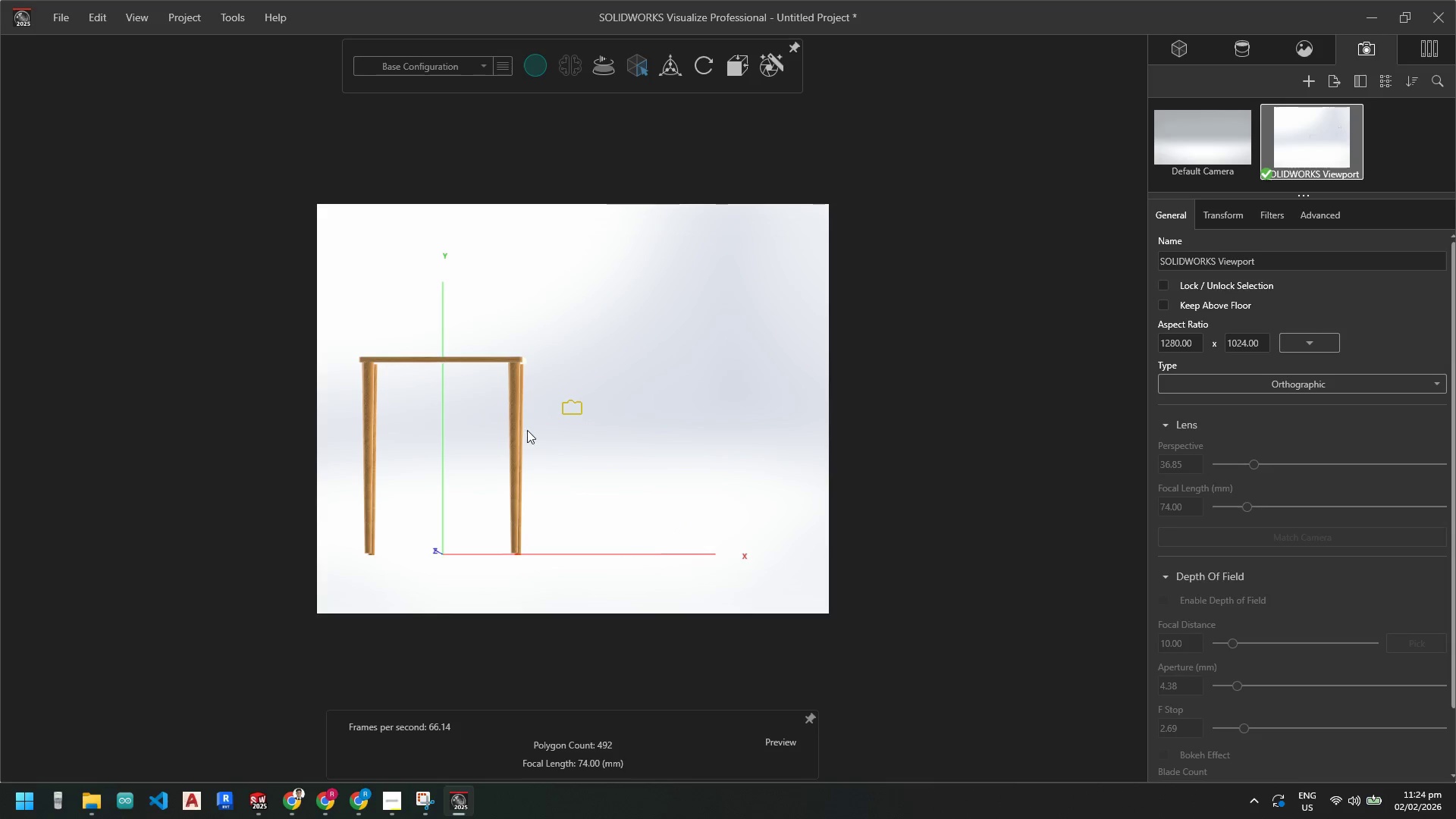 
left_click([743, 67])
 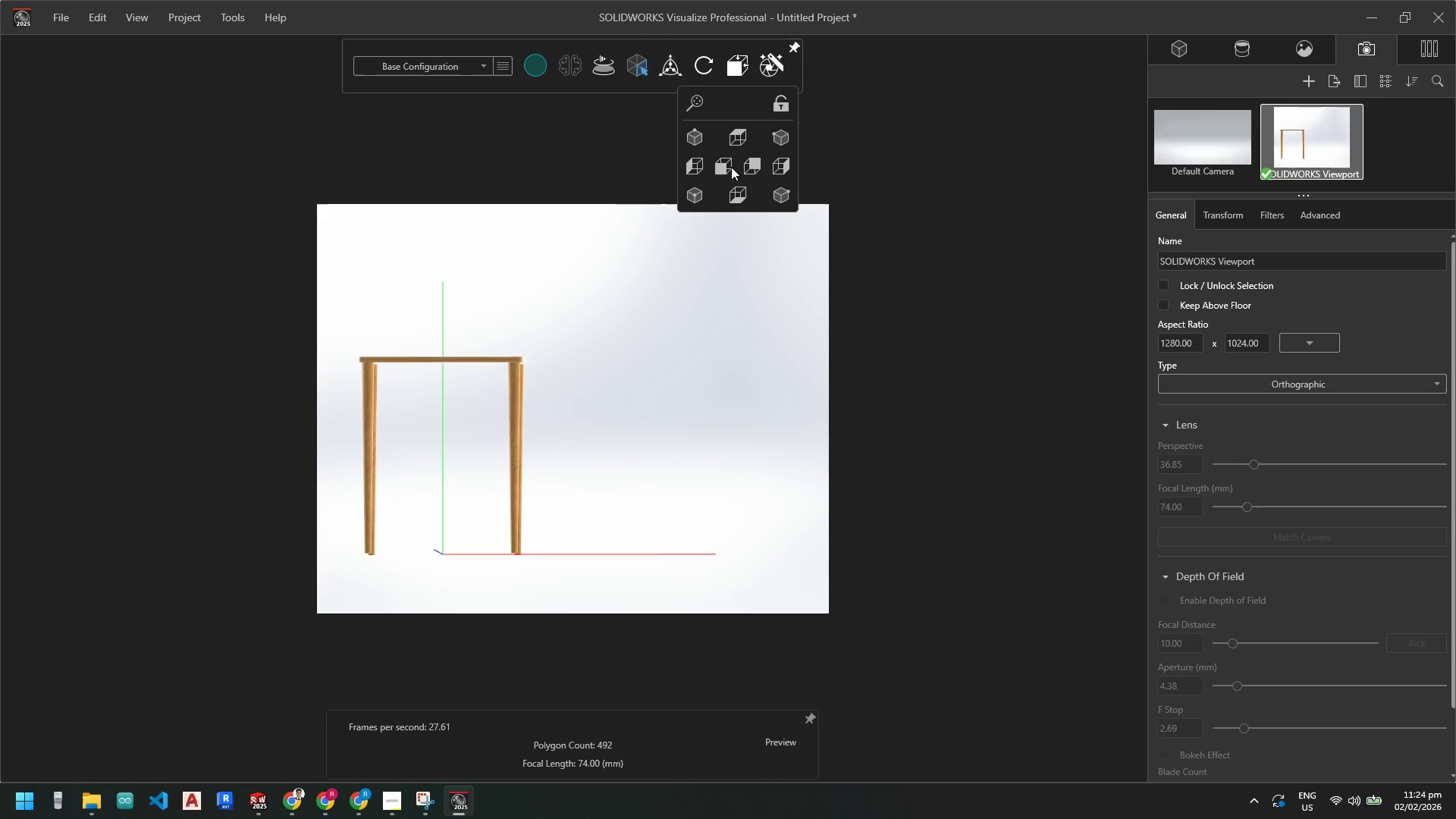 
left_click([722, 166])
 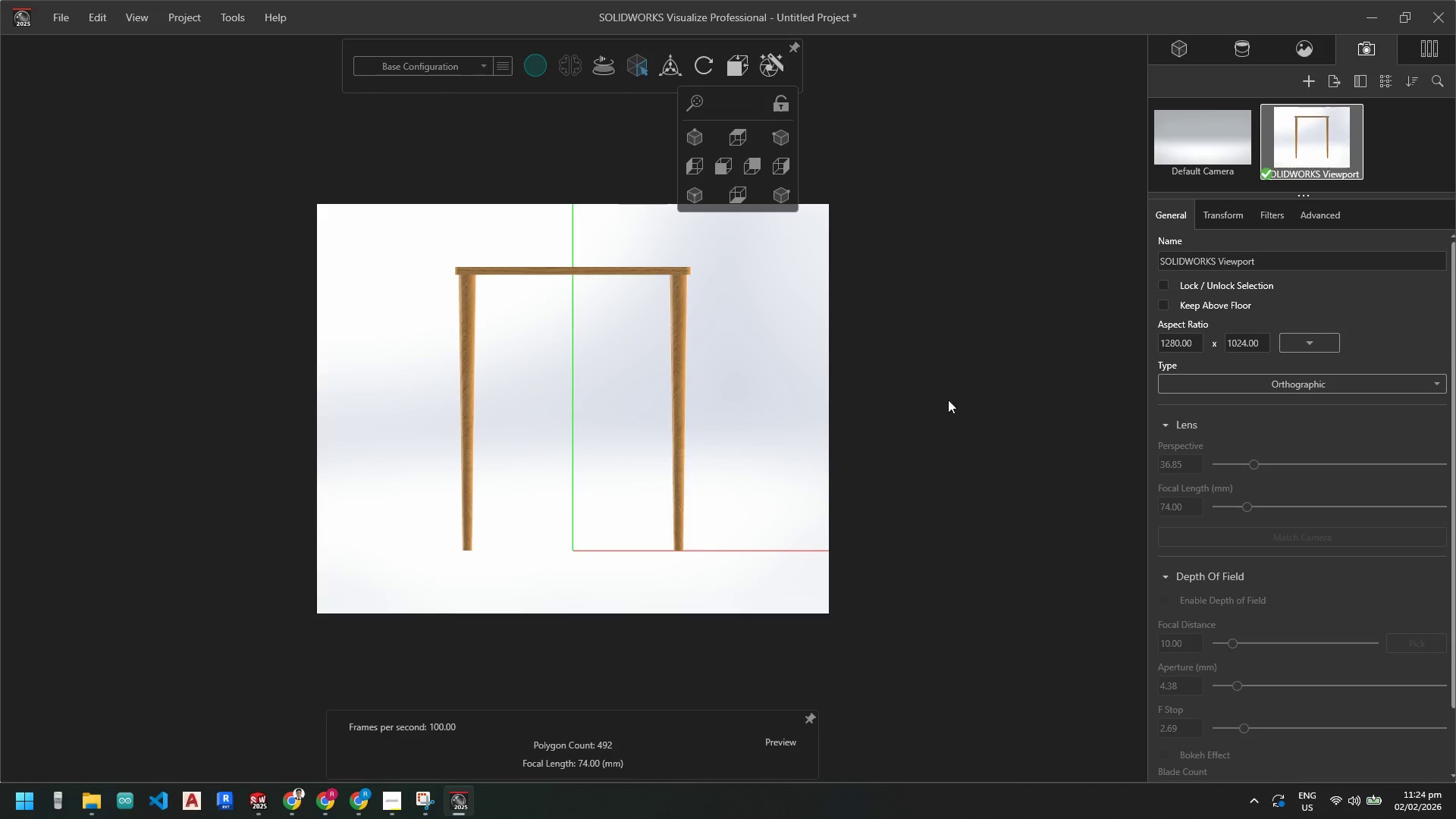 
left_click([982, 405])
 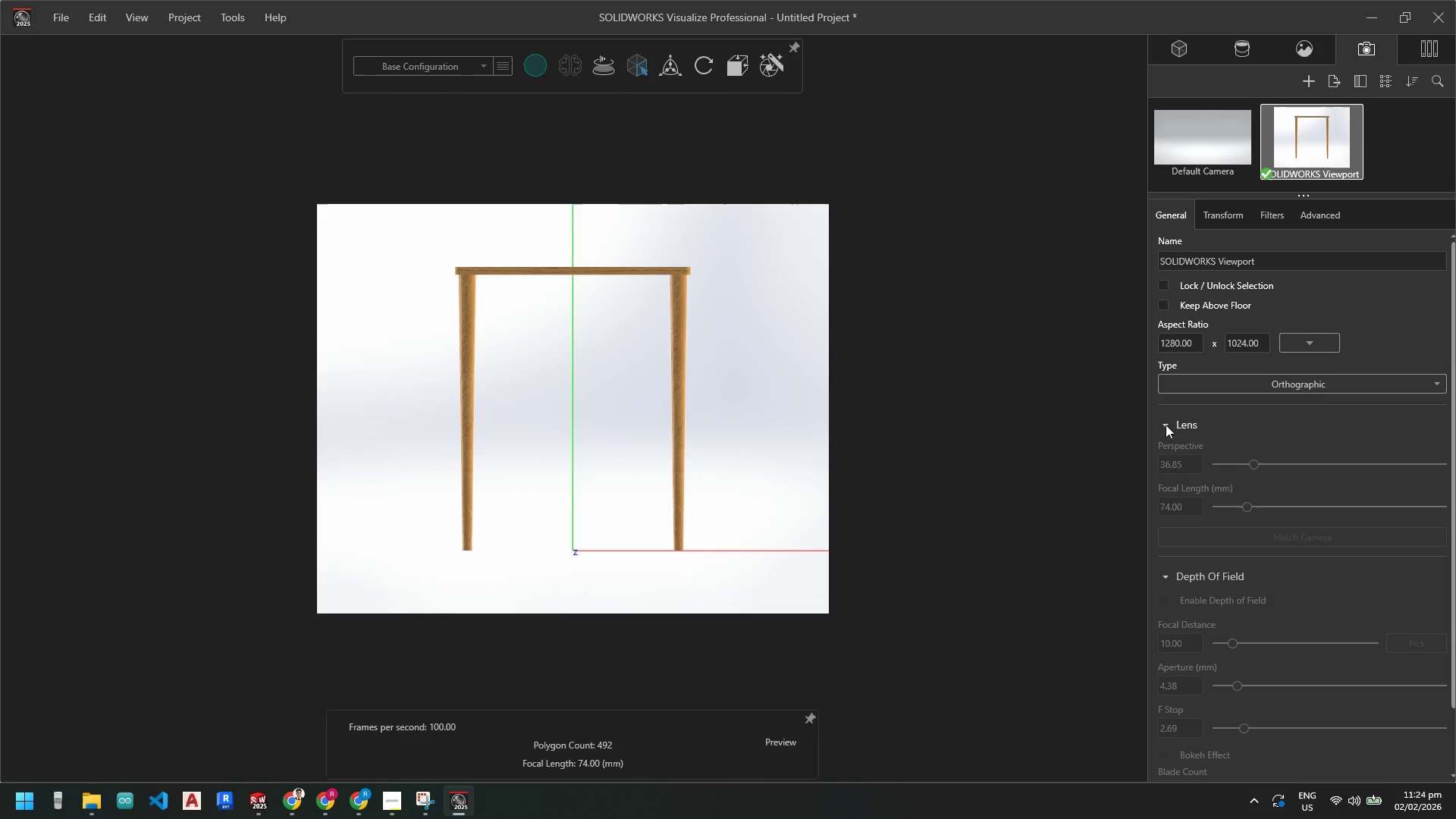 
wait(7.58)
 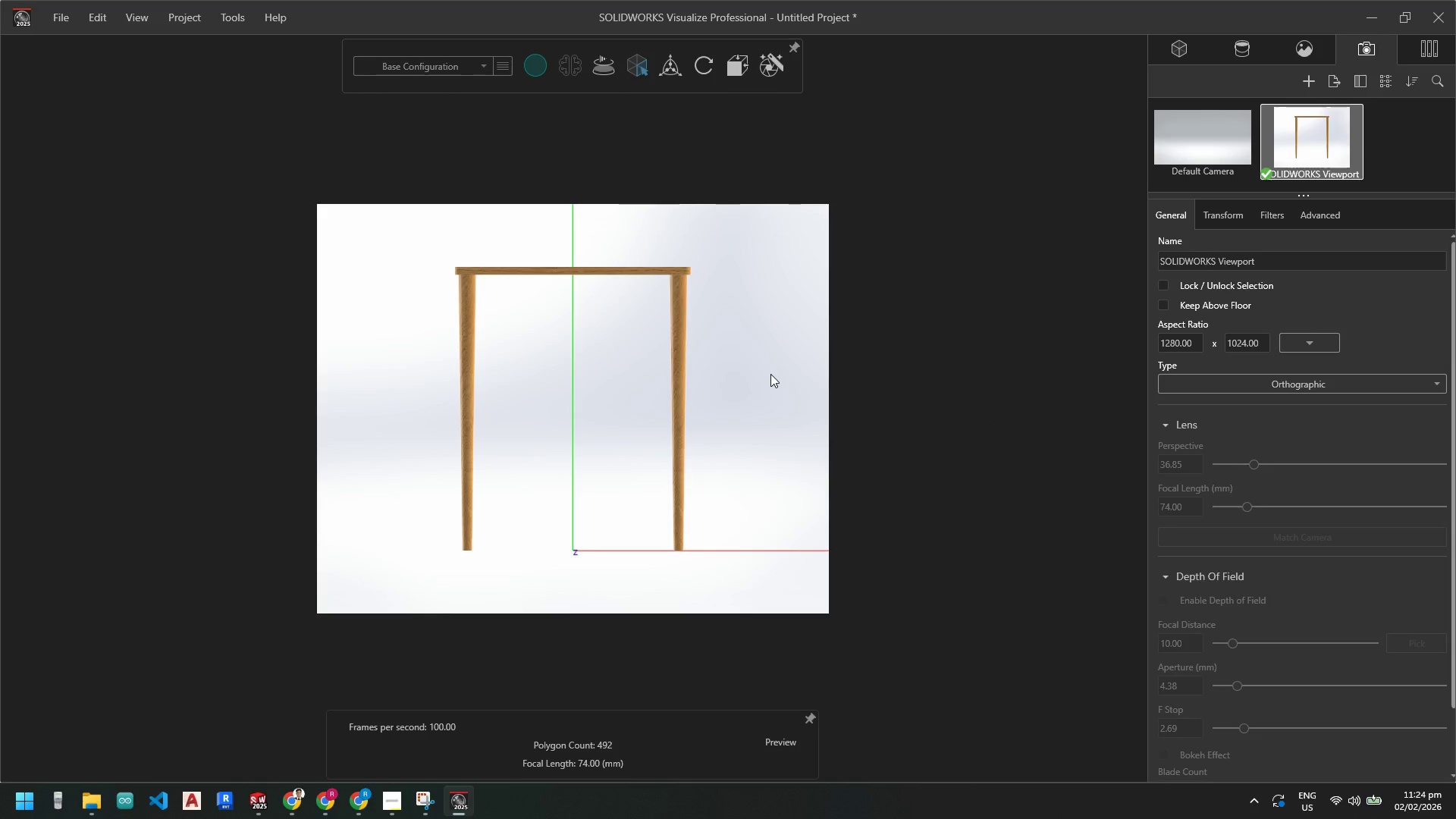 
left_click([233, 24])
 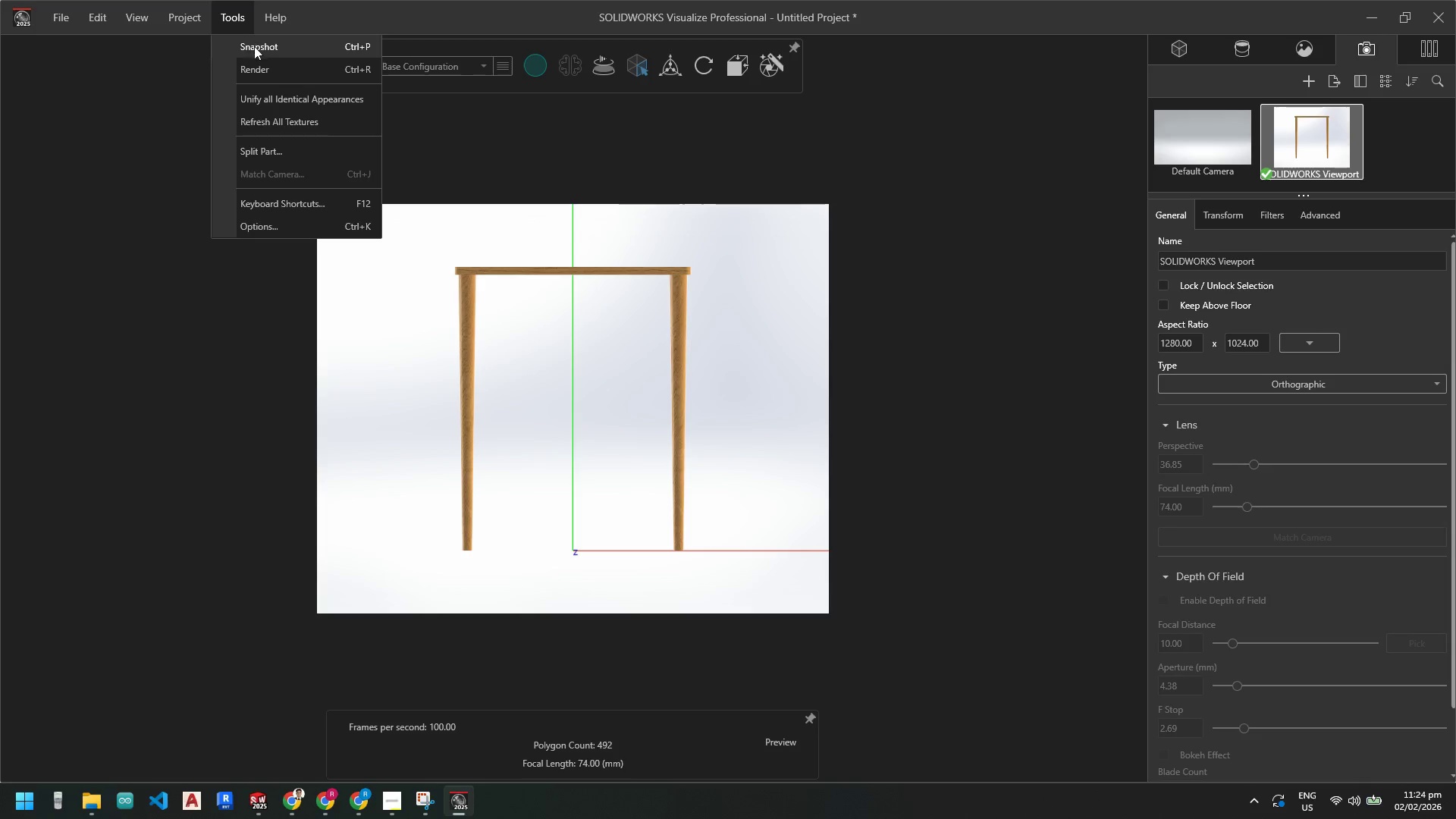 
left_click([261, 70])
 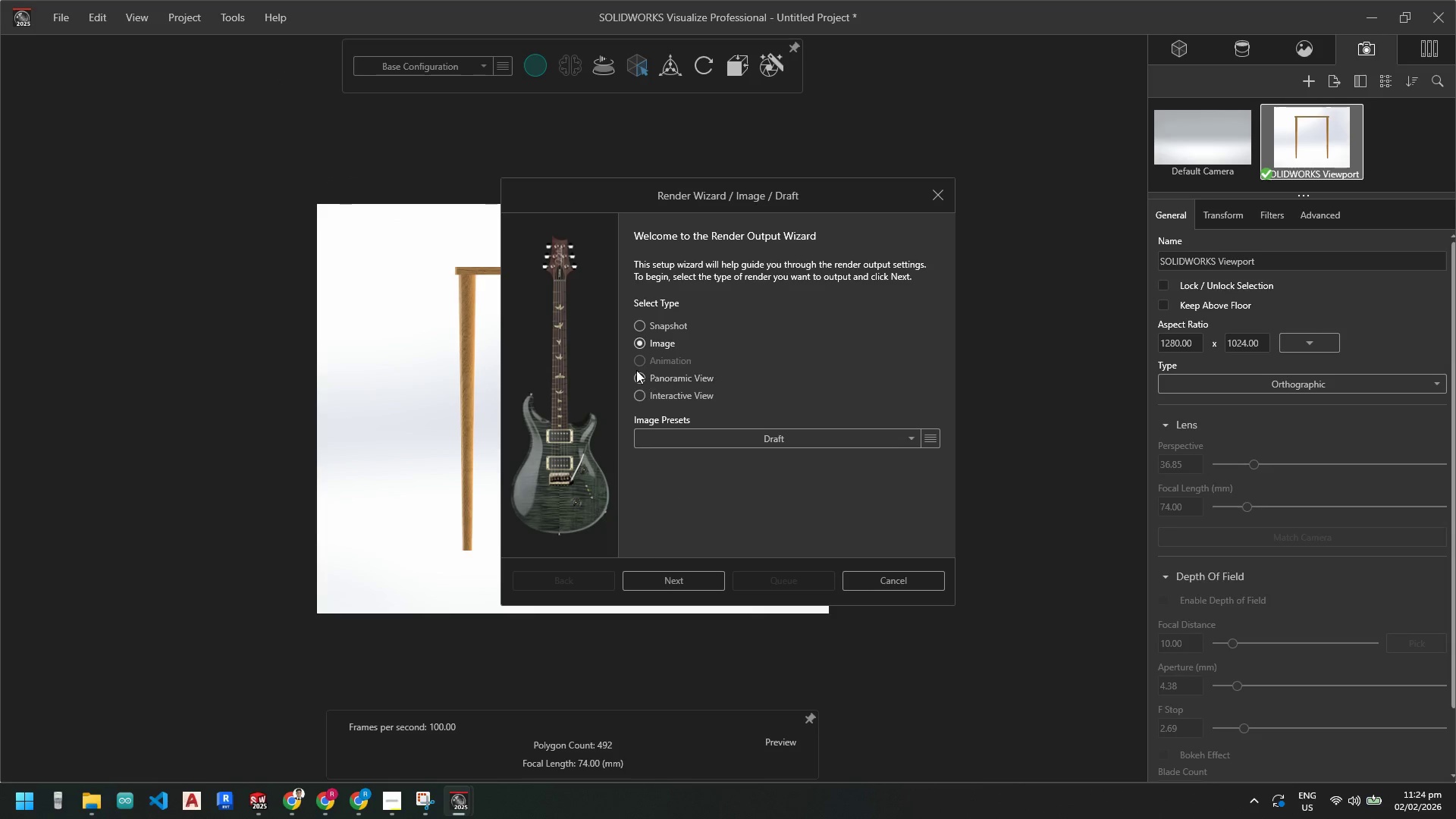 
left_click([794, 441])
 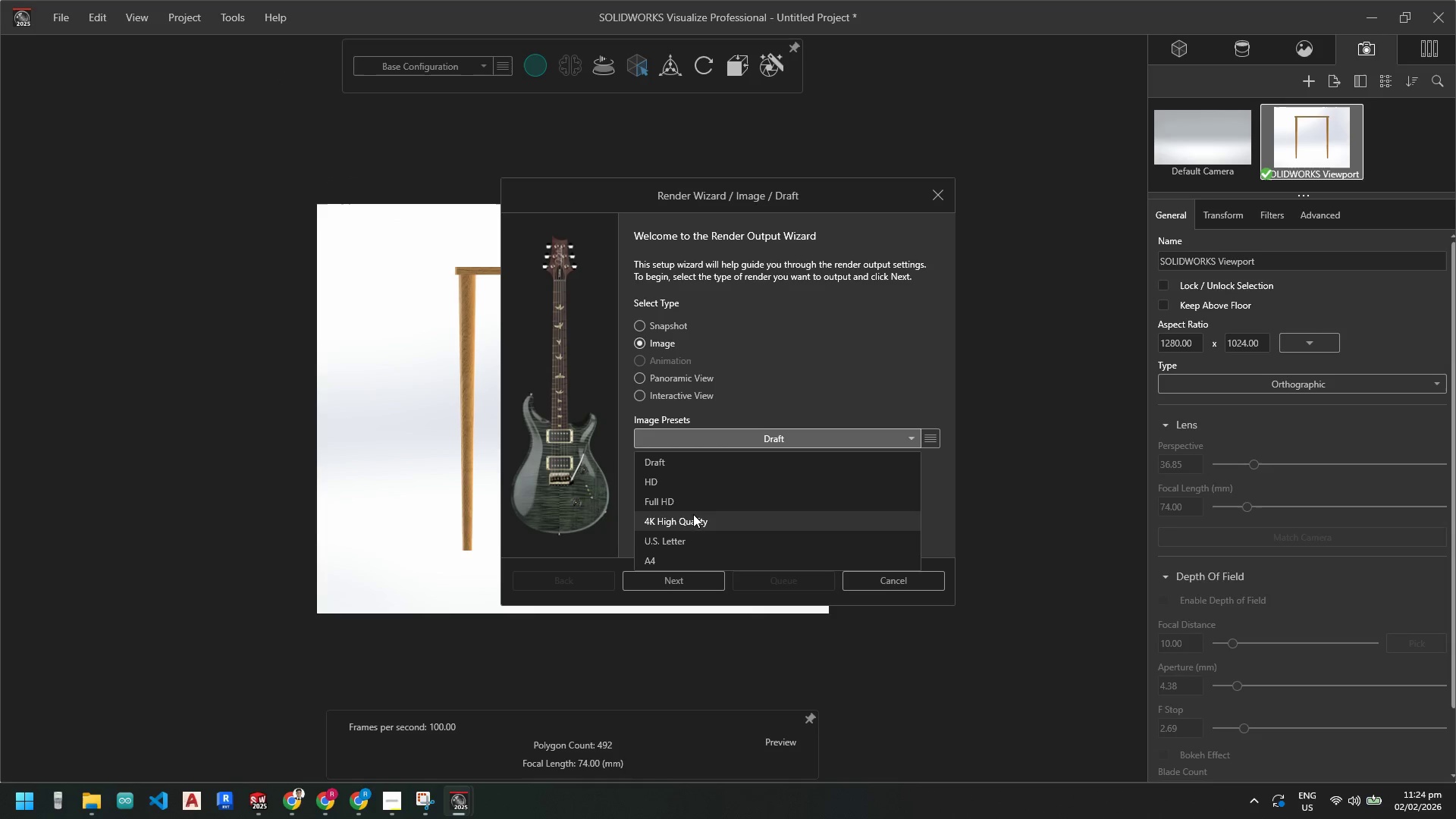 
left_click([692, 519])
 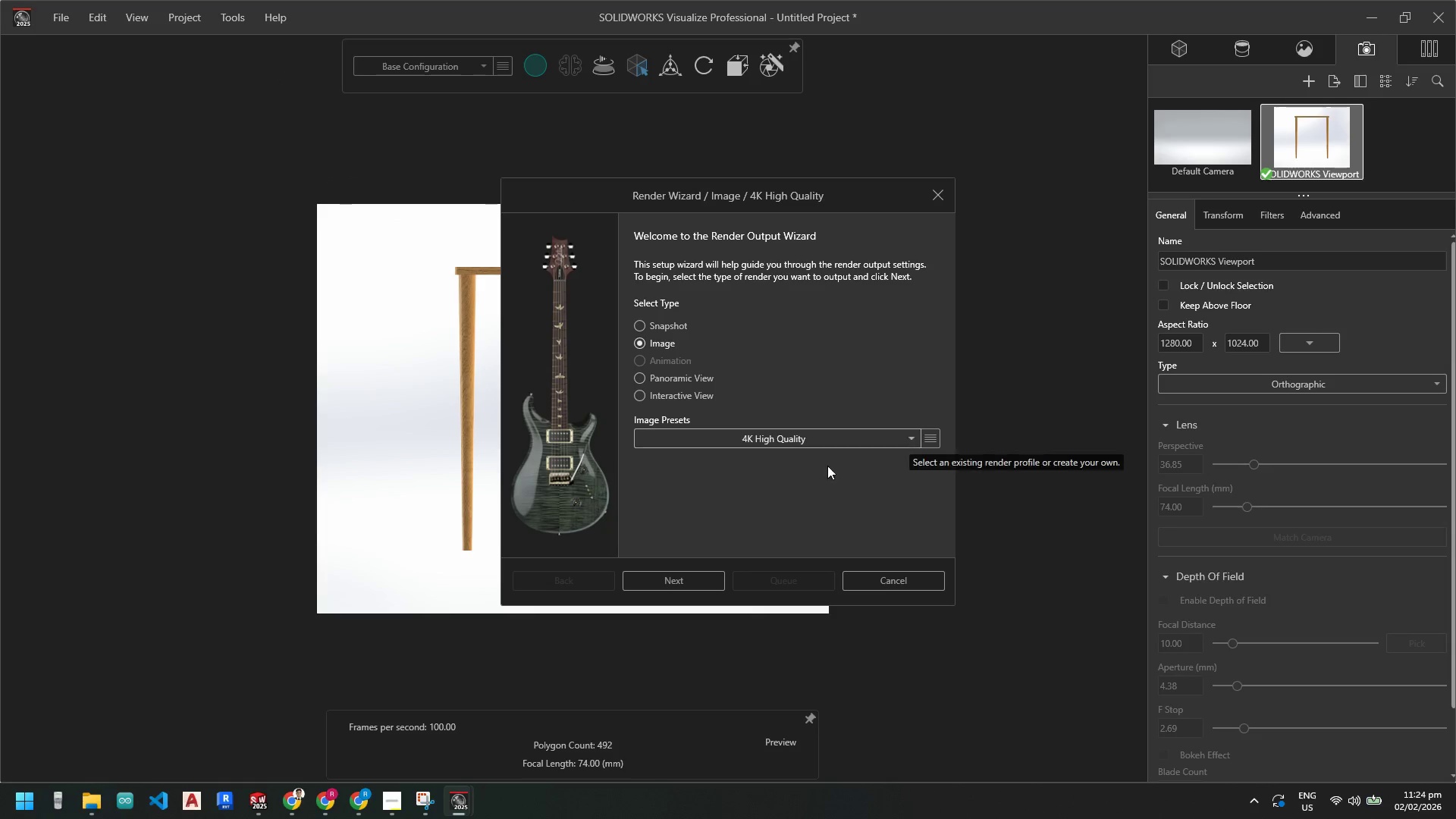 
left_click([385, 806])